 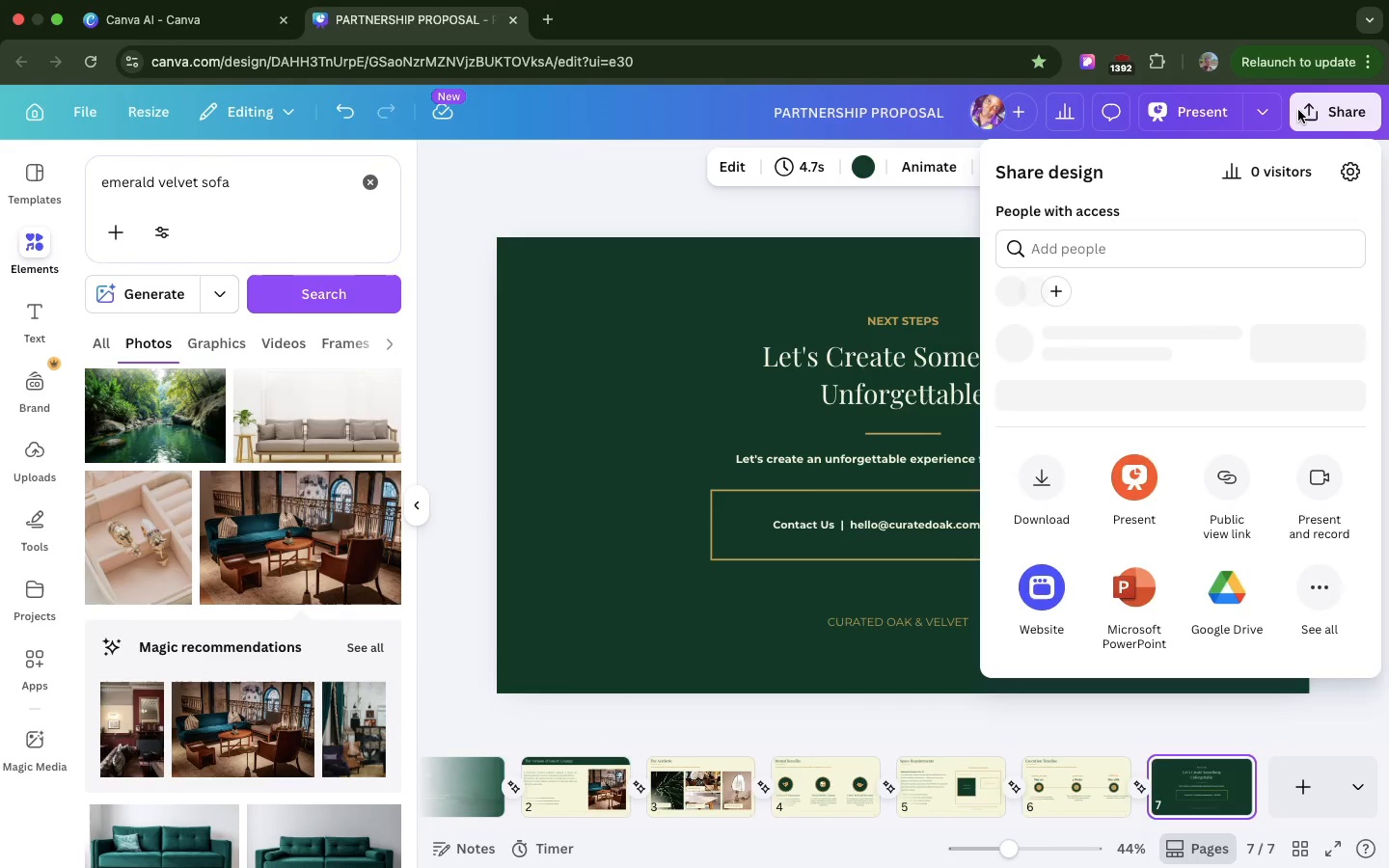 
mouse_move([1163, 412])
 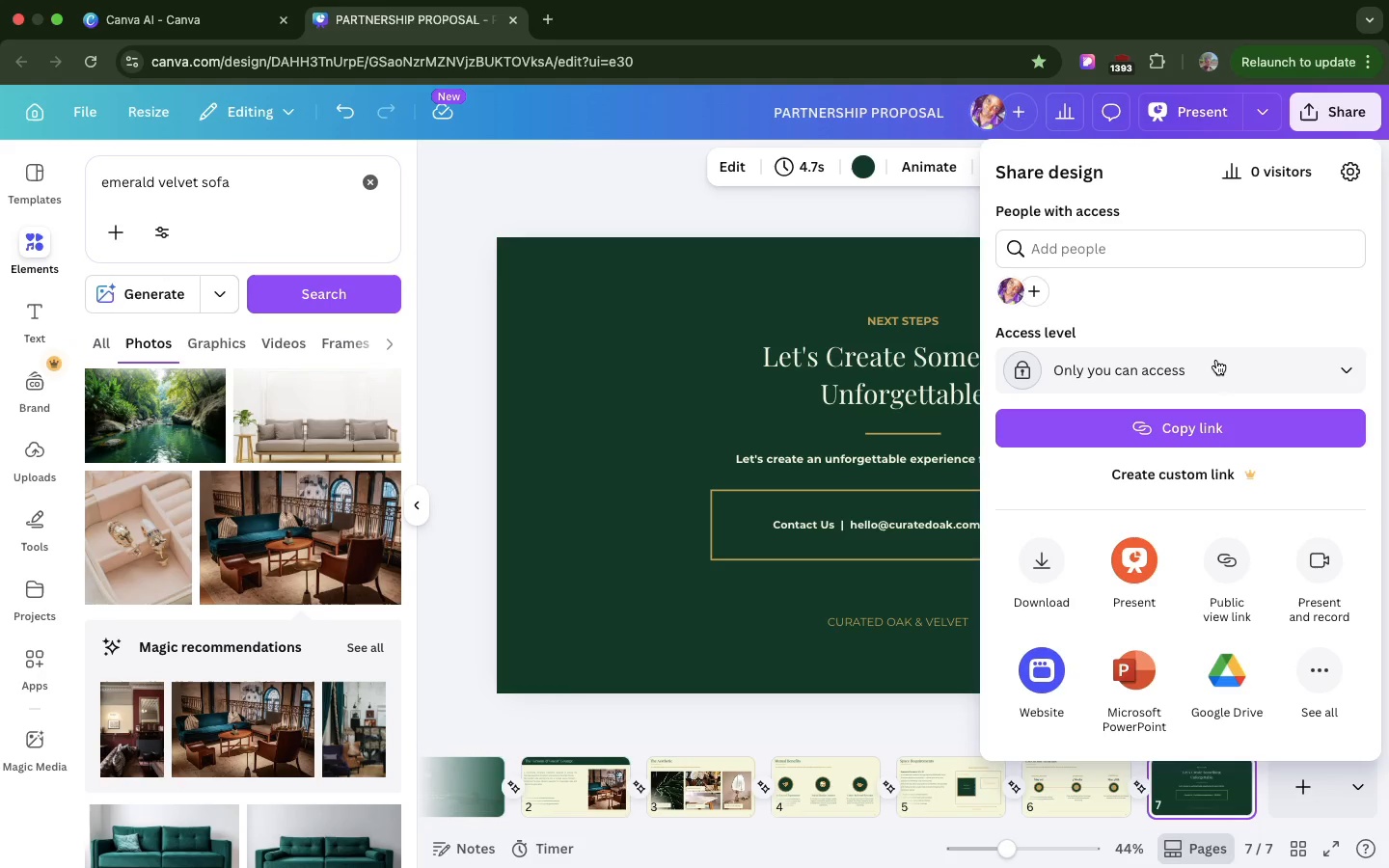 
left_click([1216, 360])
 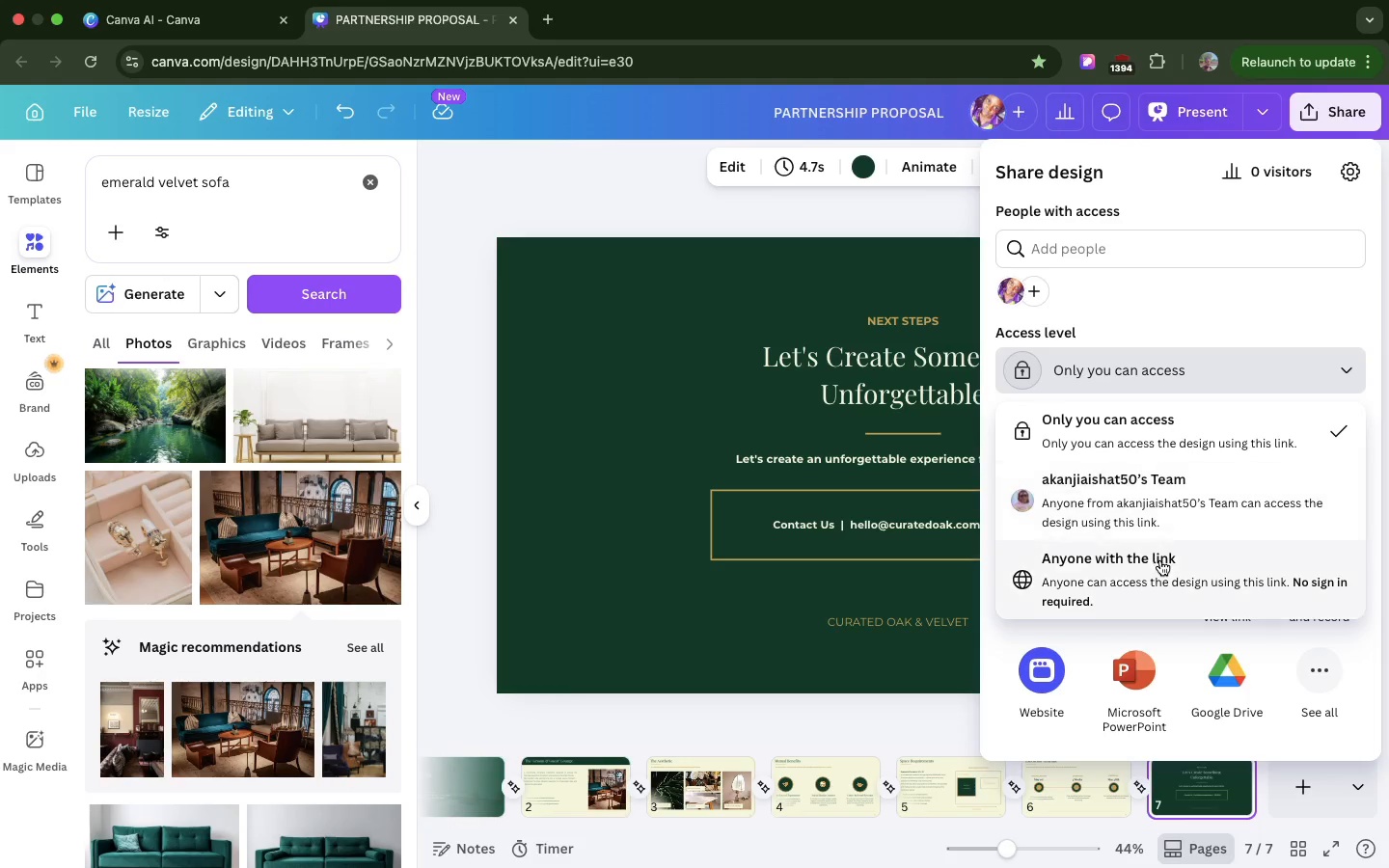 
left_click([1160, 560])
 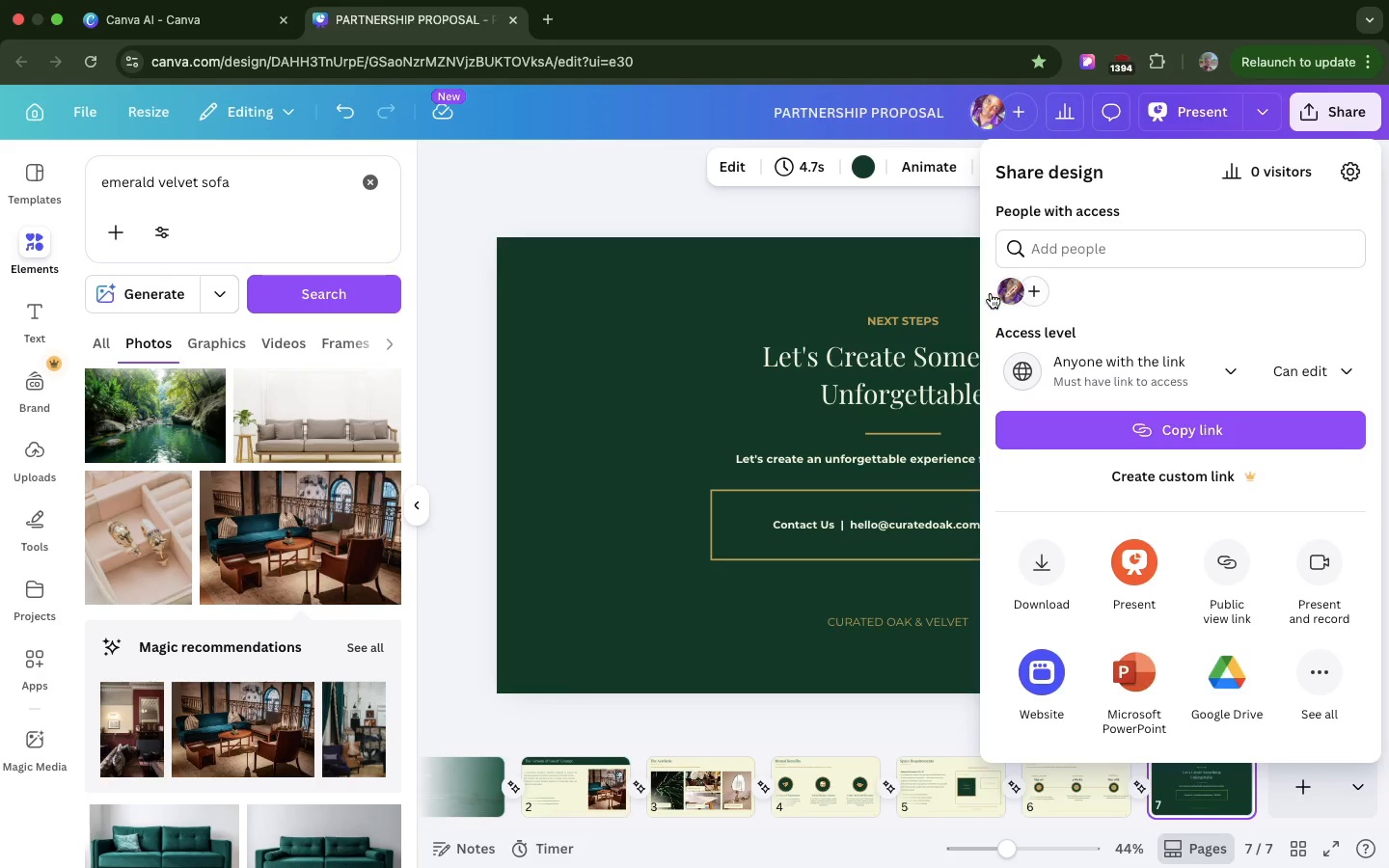 
left_click([941, 264])
 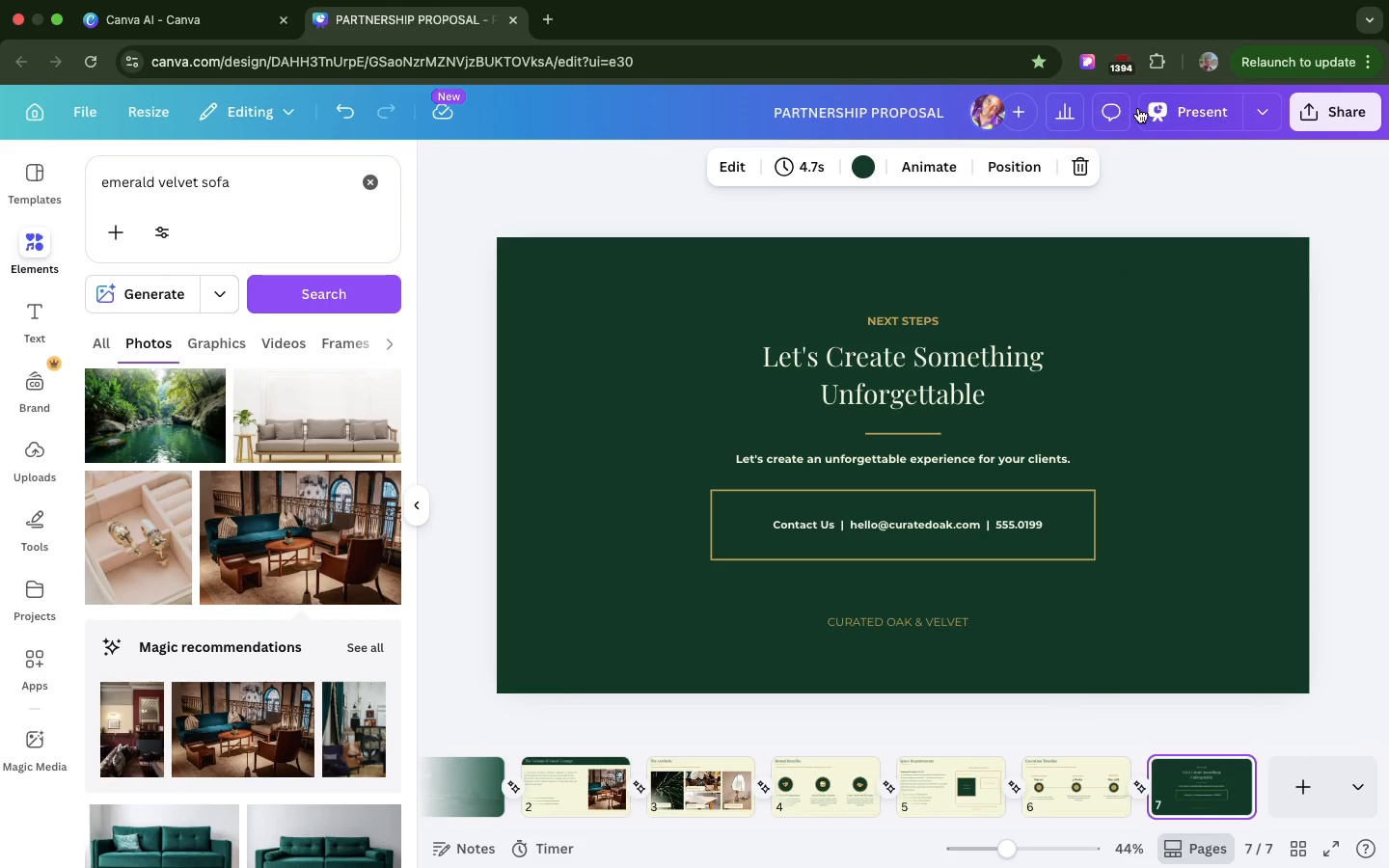 
left_click([1144, 108])
 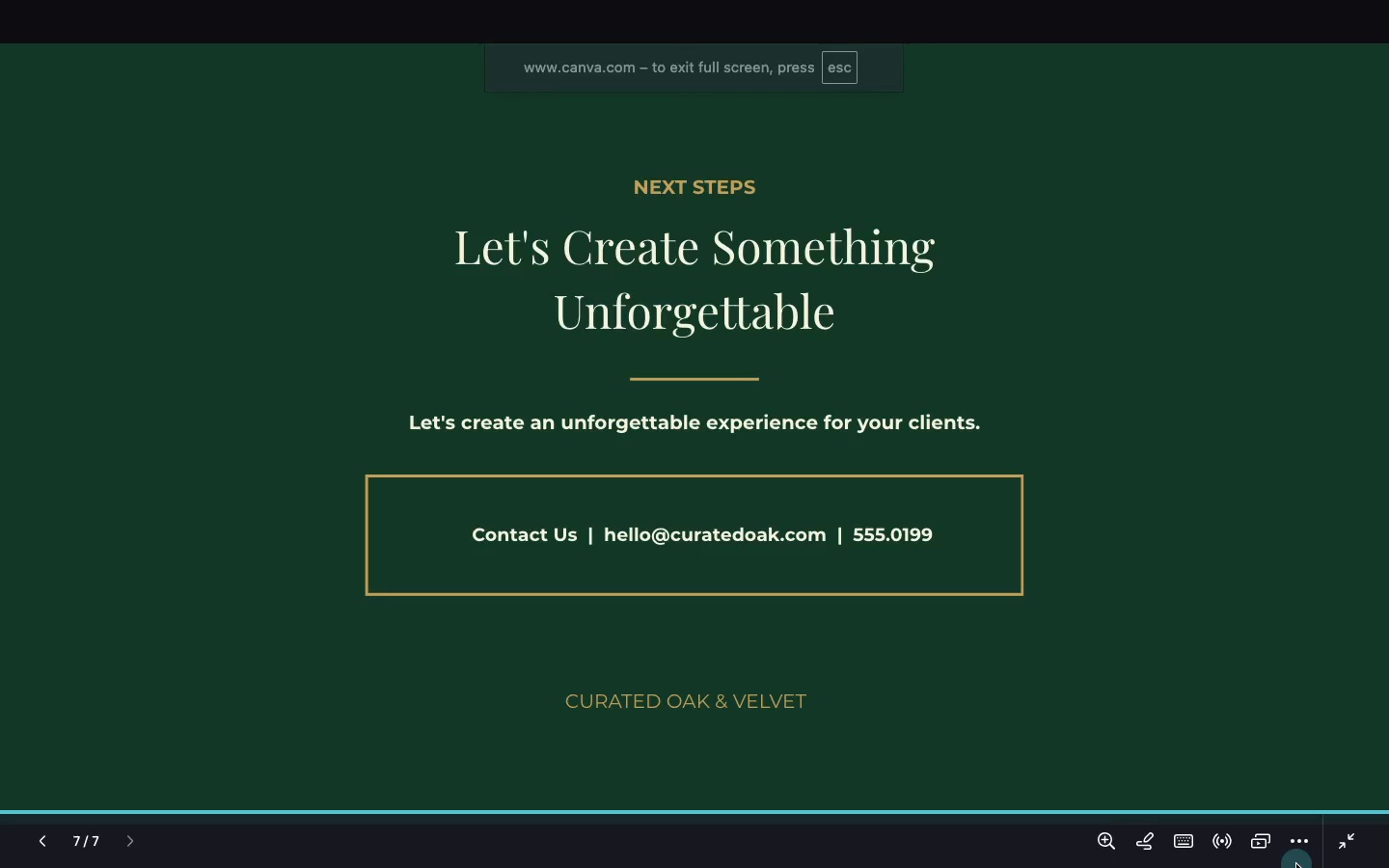 
wait(5.9)
 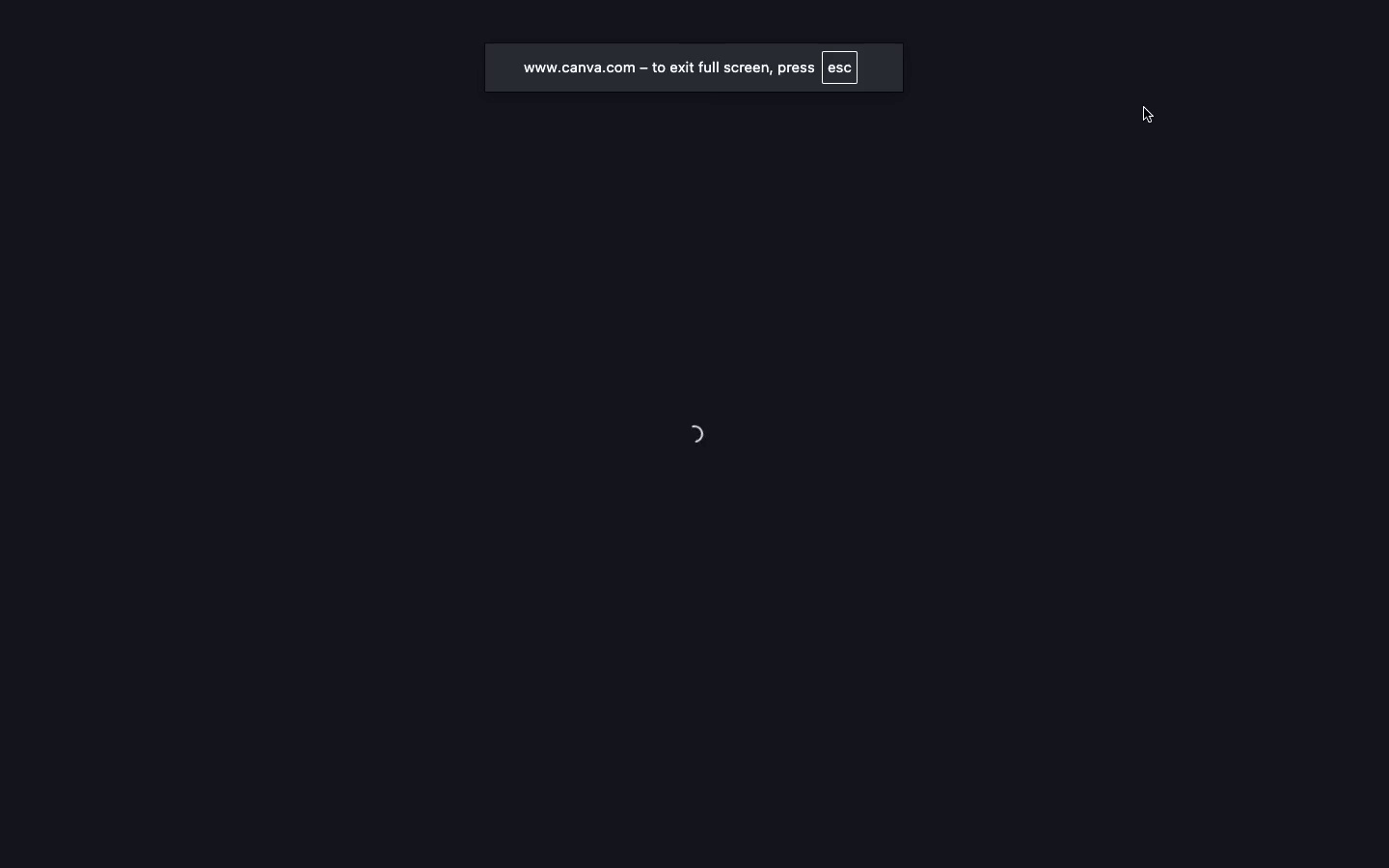 
left_click([1291, 844])
 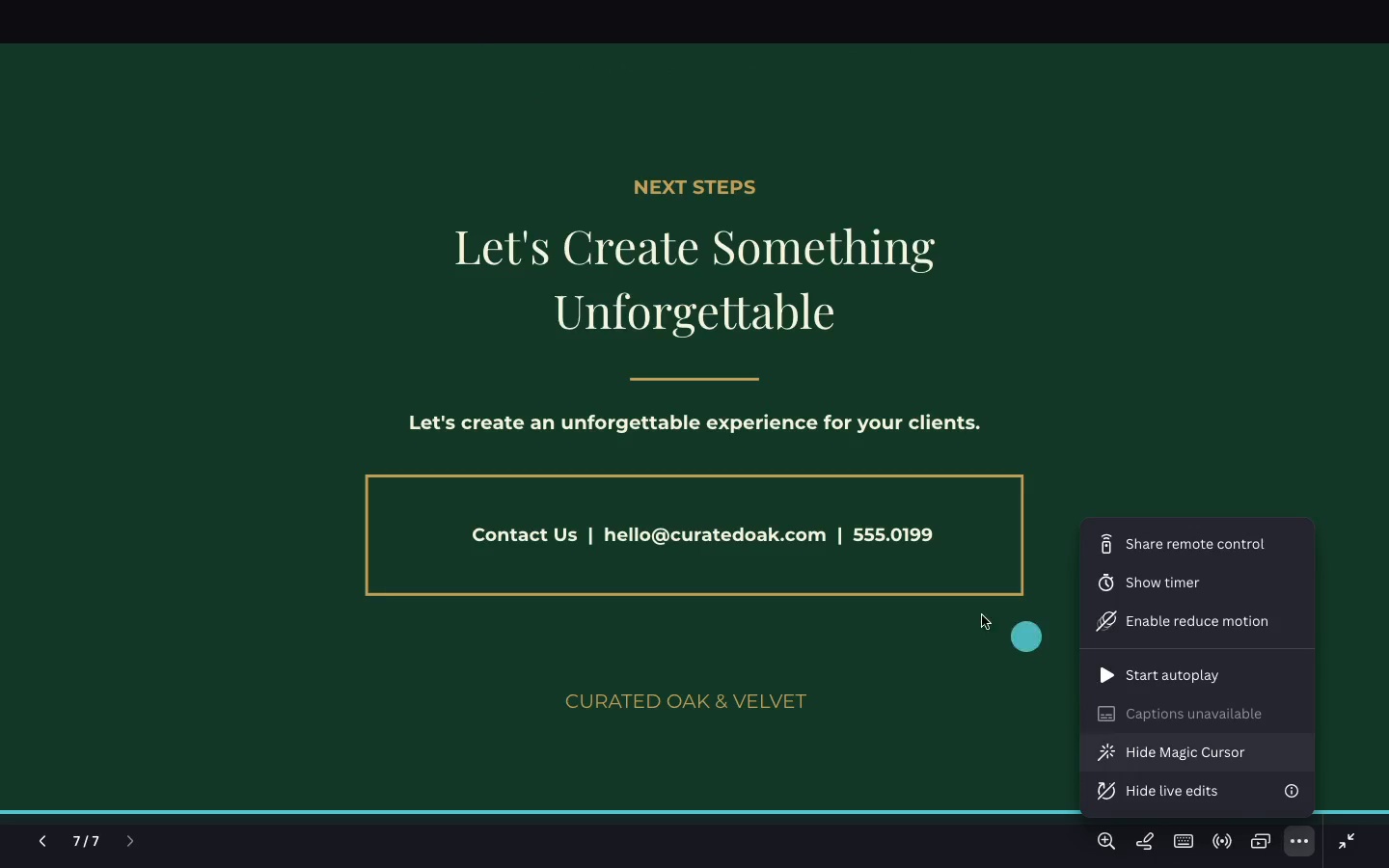 
left_click([905, 617])
 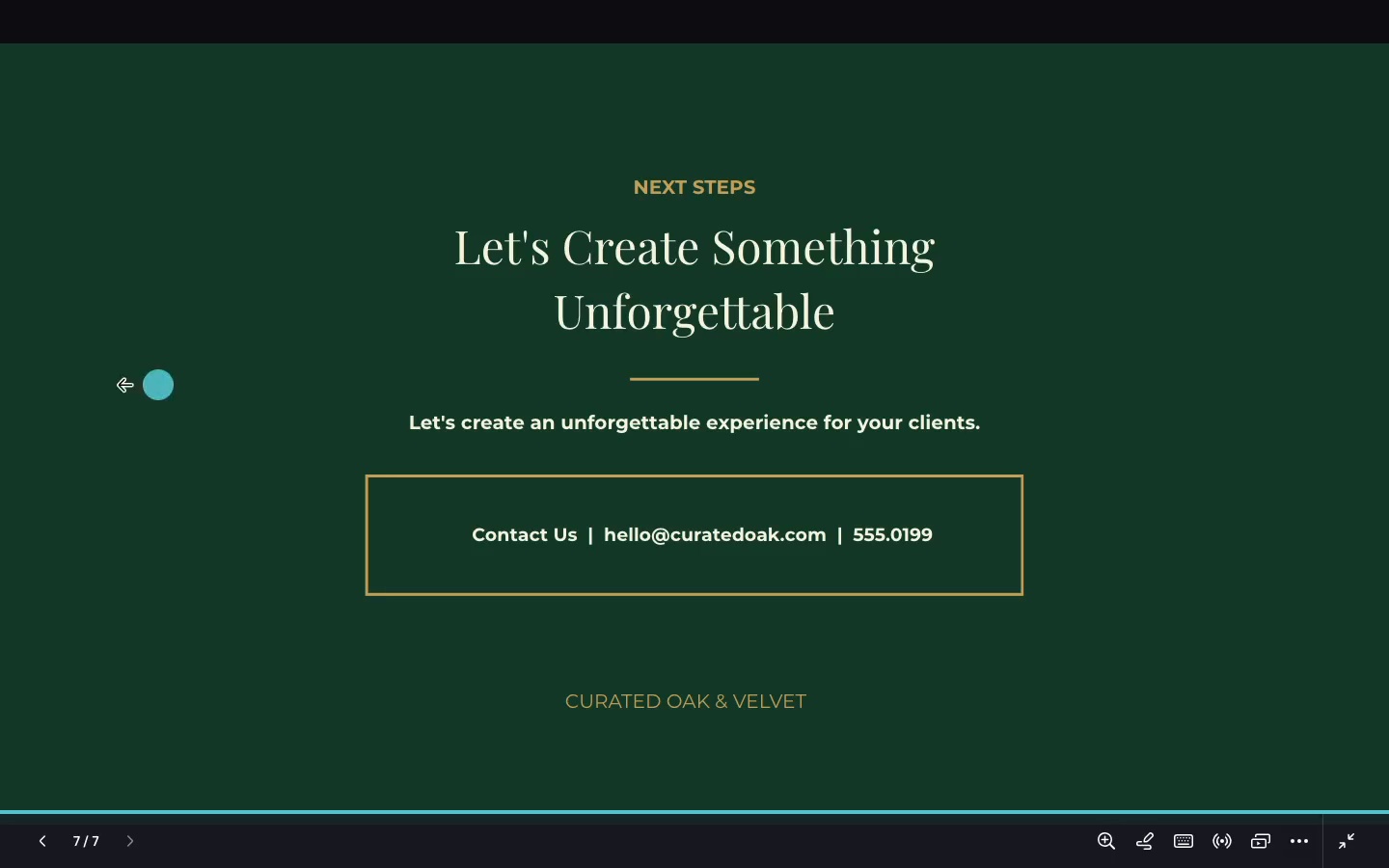 
left_click([124, 386])
 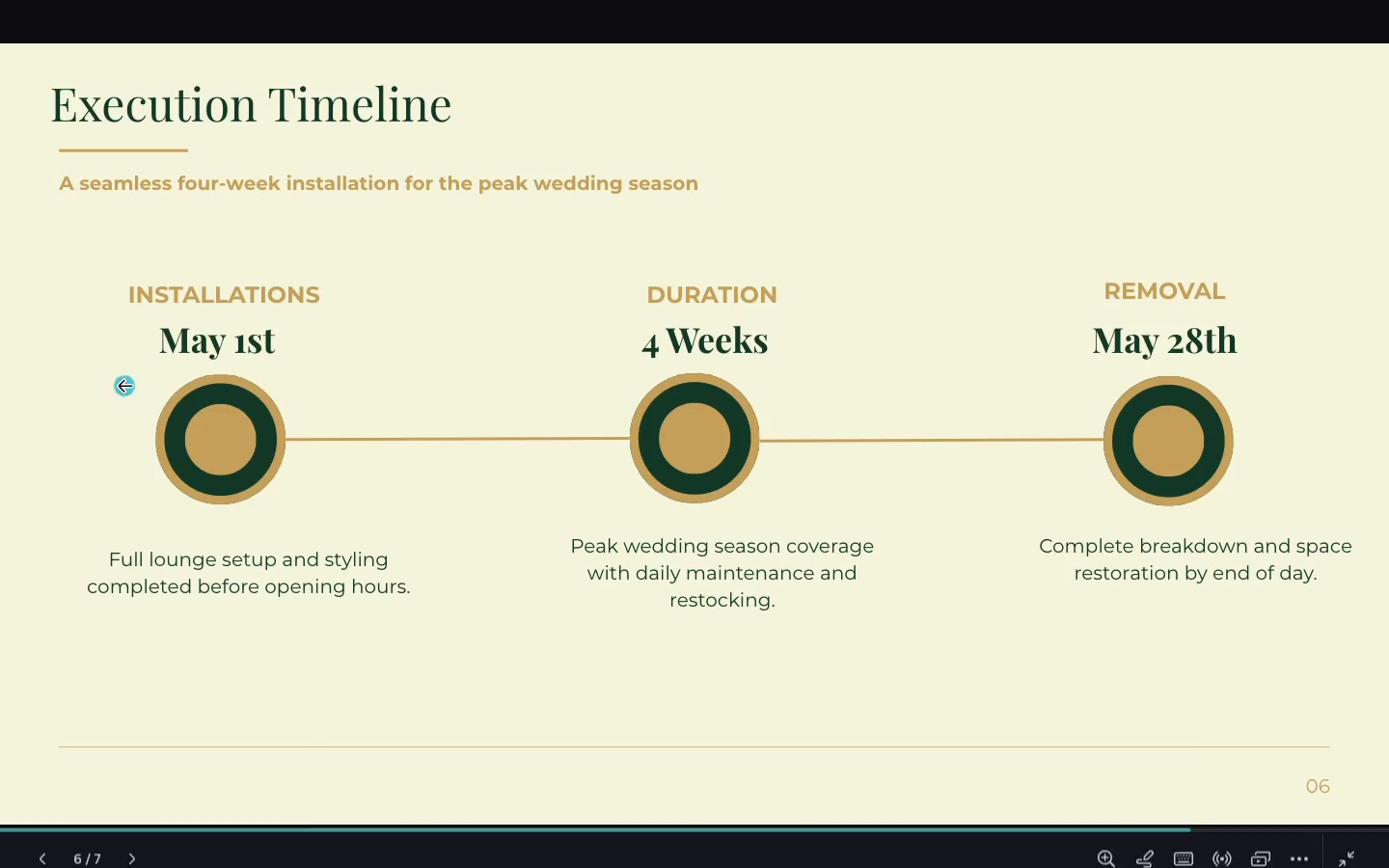 
left_click([124, 386])
 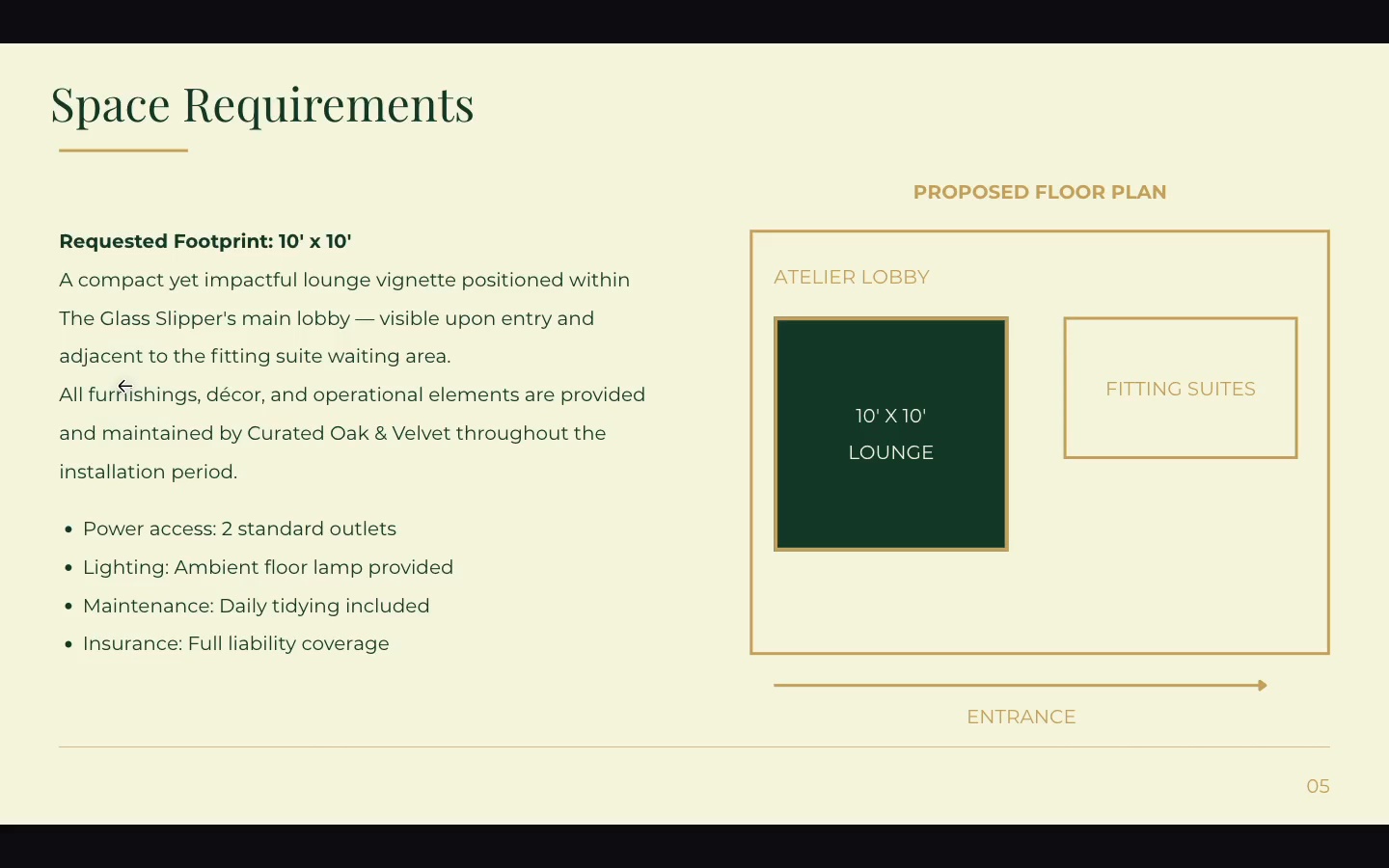 
left_click([124, 386])
 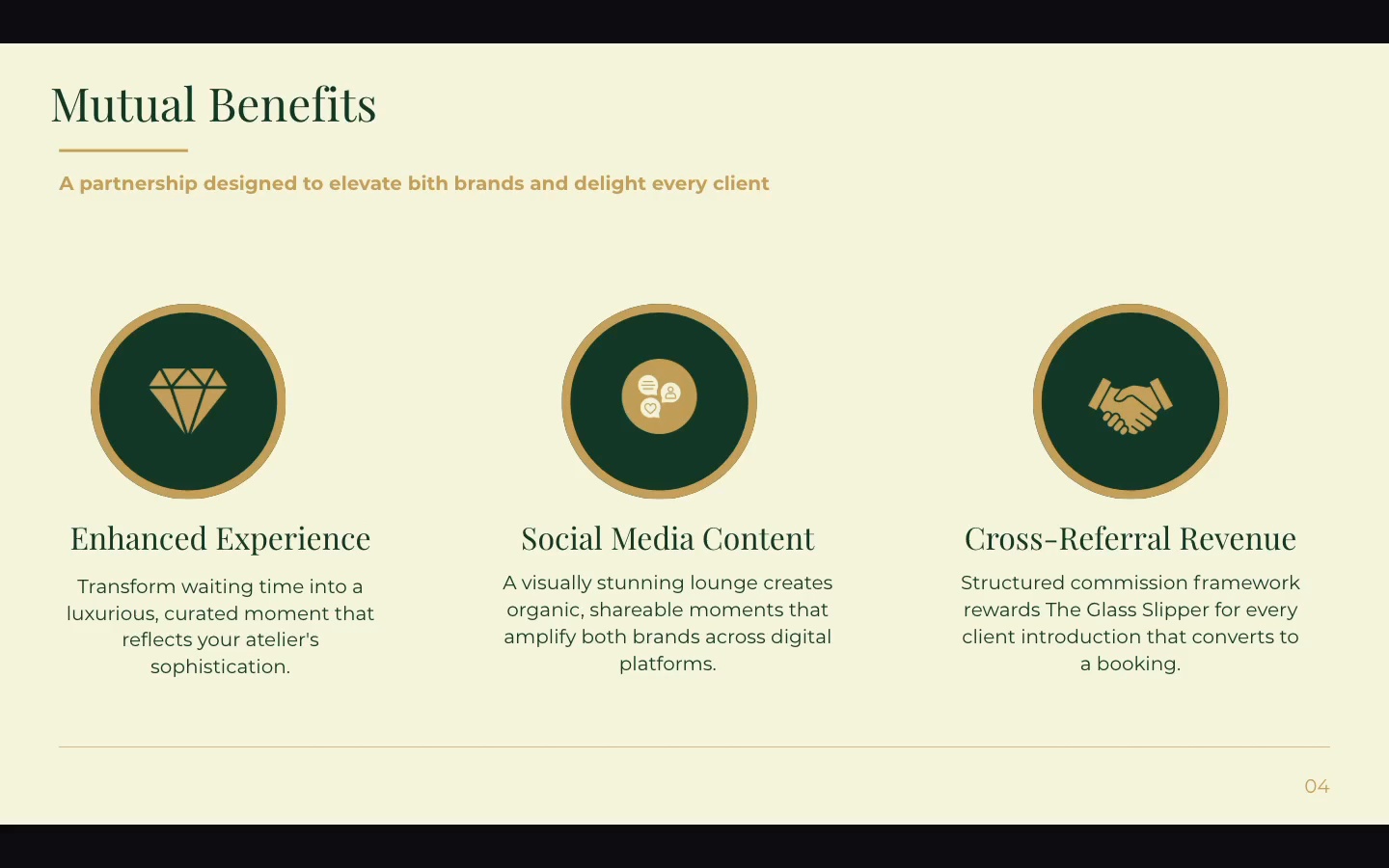 
left_click([124, 386])
 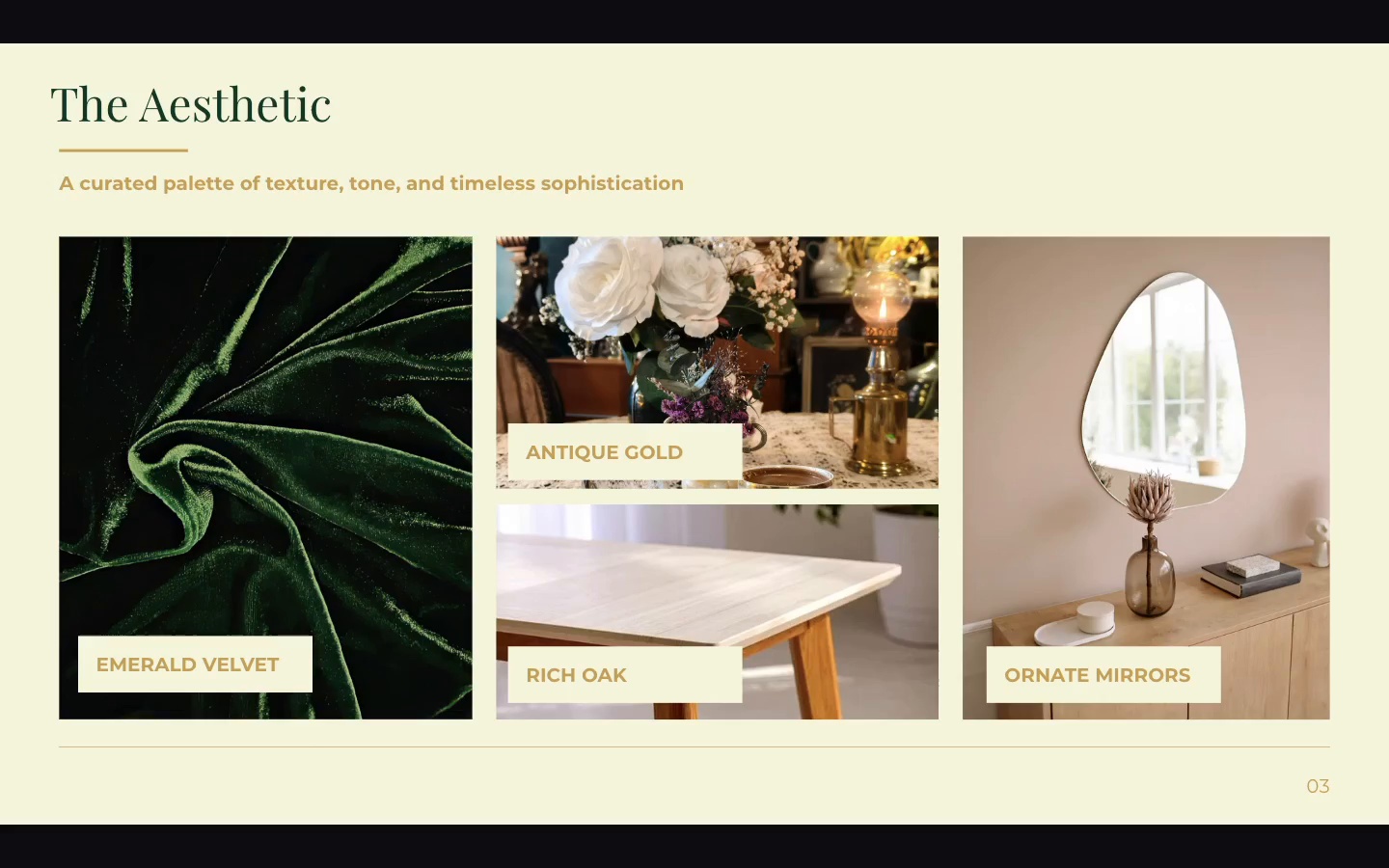 
left_click([124, 386])
 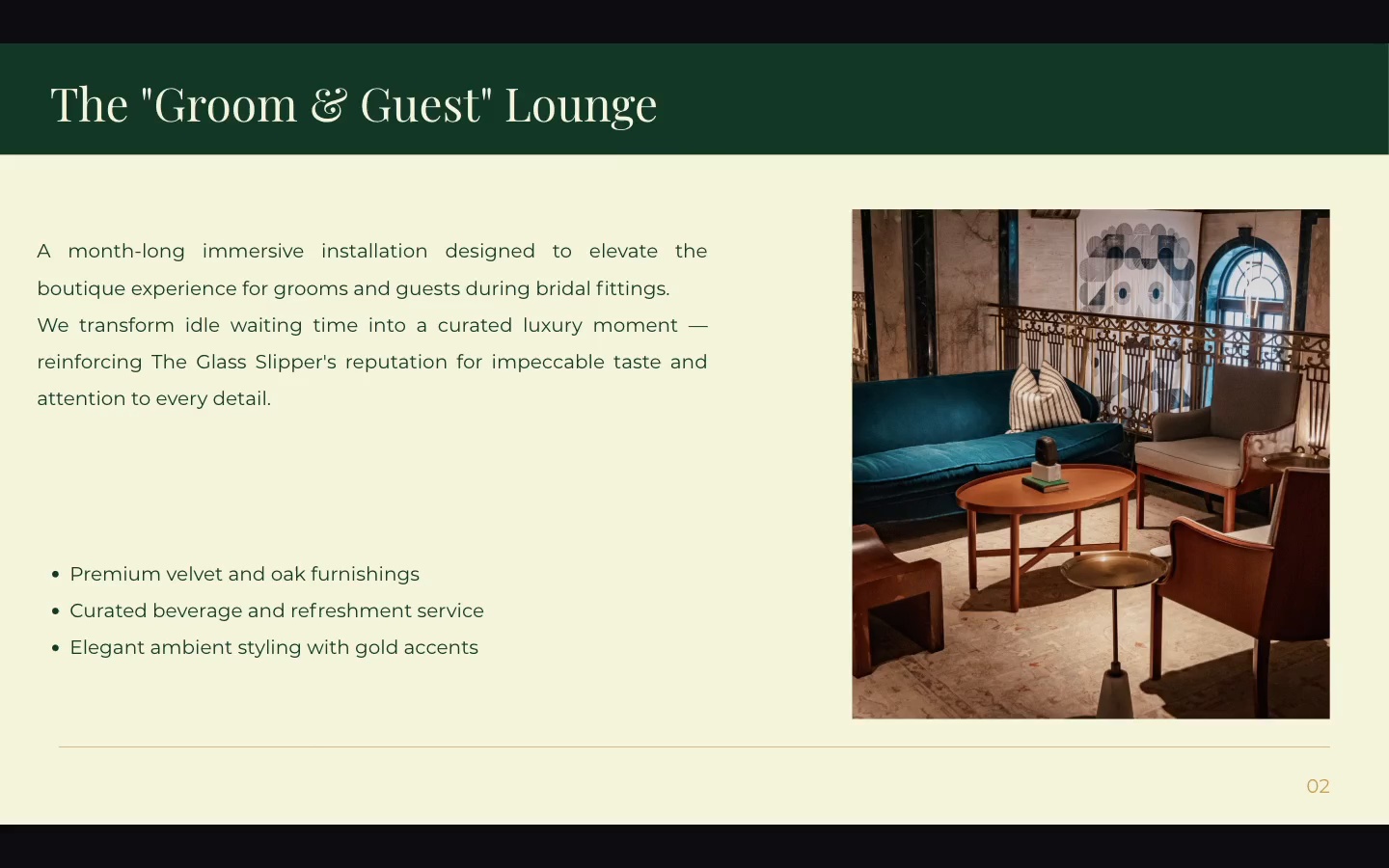 
left_click([124, 386])
 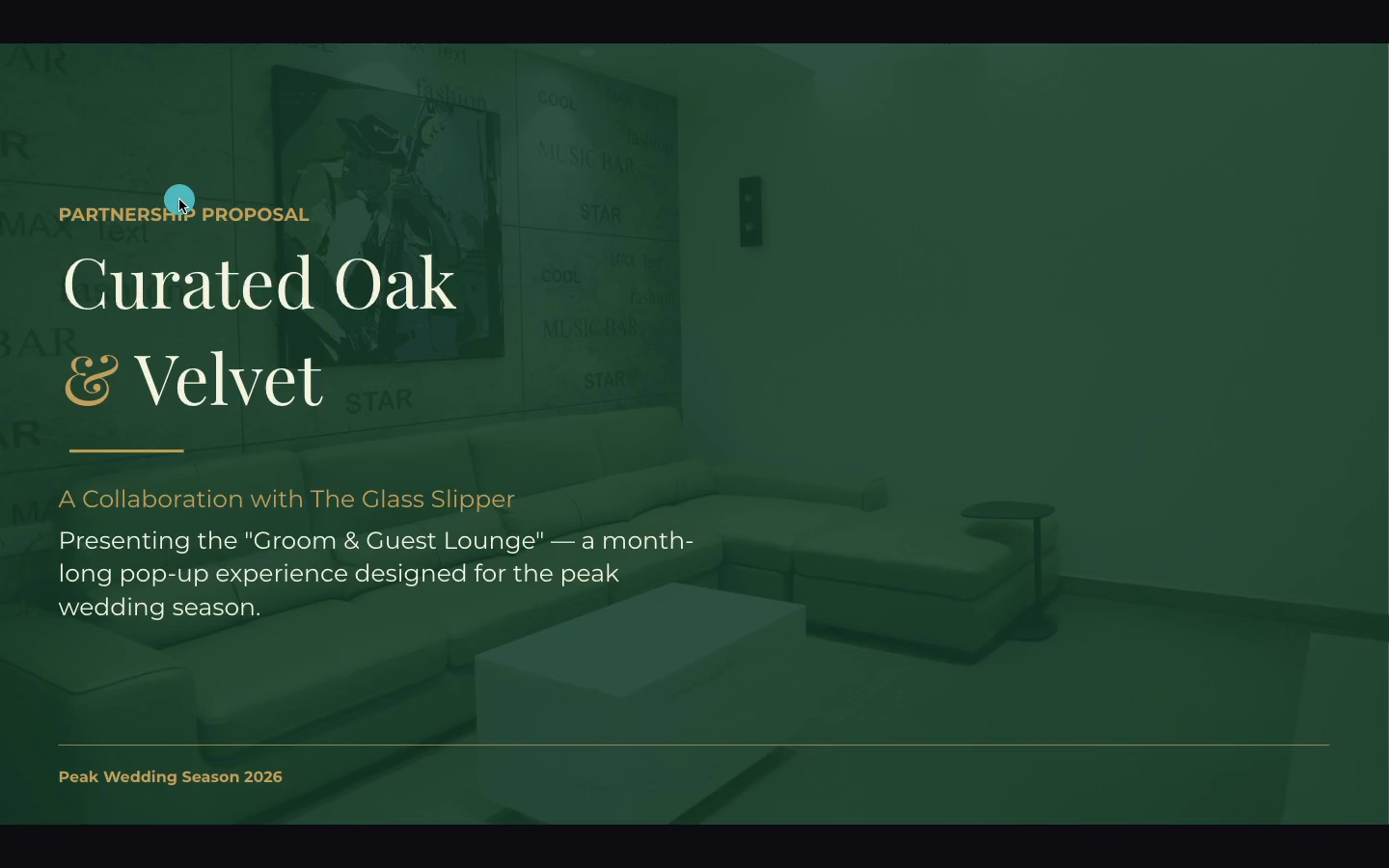 
wait(6.43)
 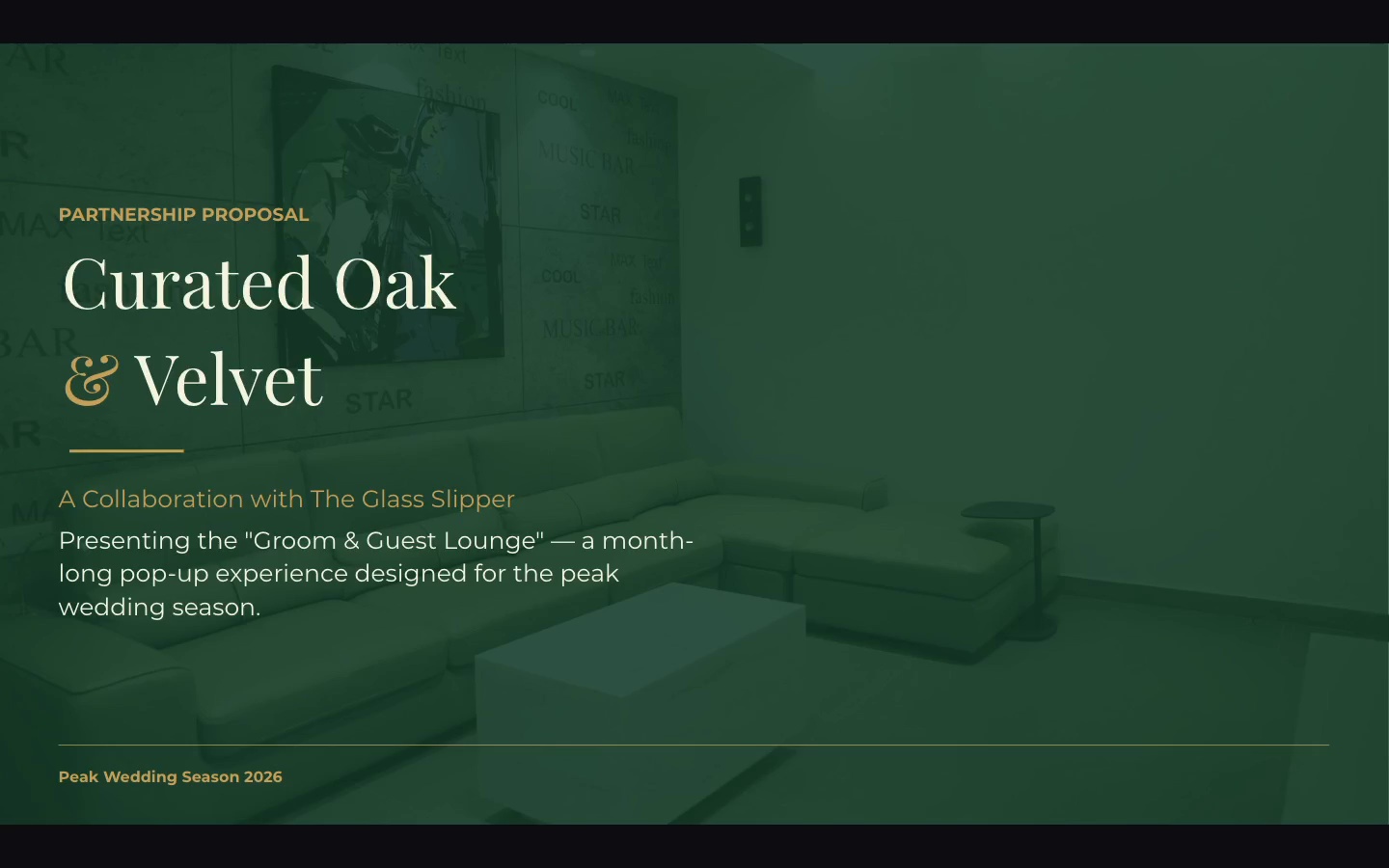 
key(Escape)
 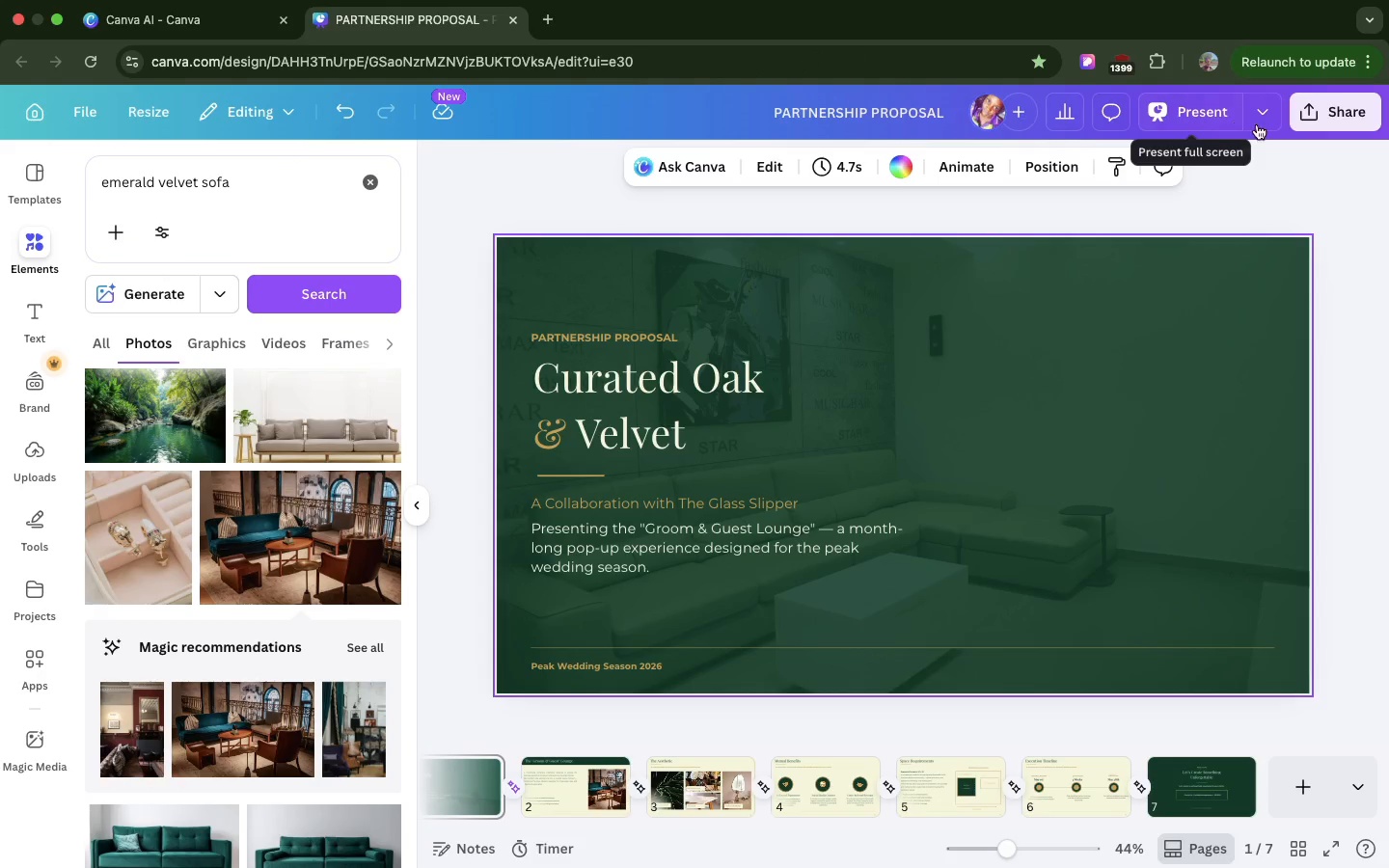 
wait(6.48)
 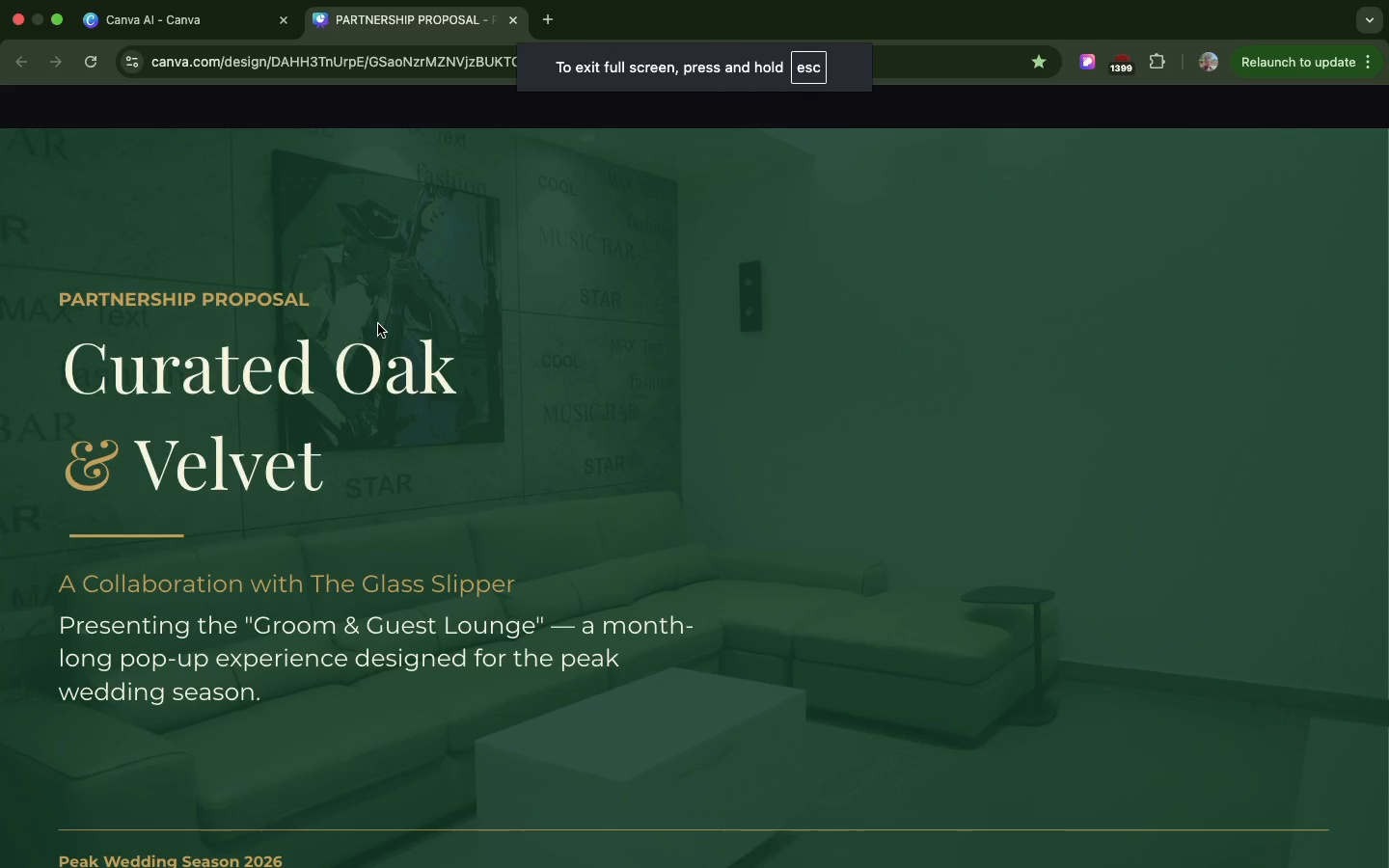 
right_click([1261, 122])
 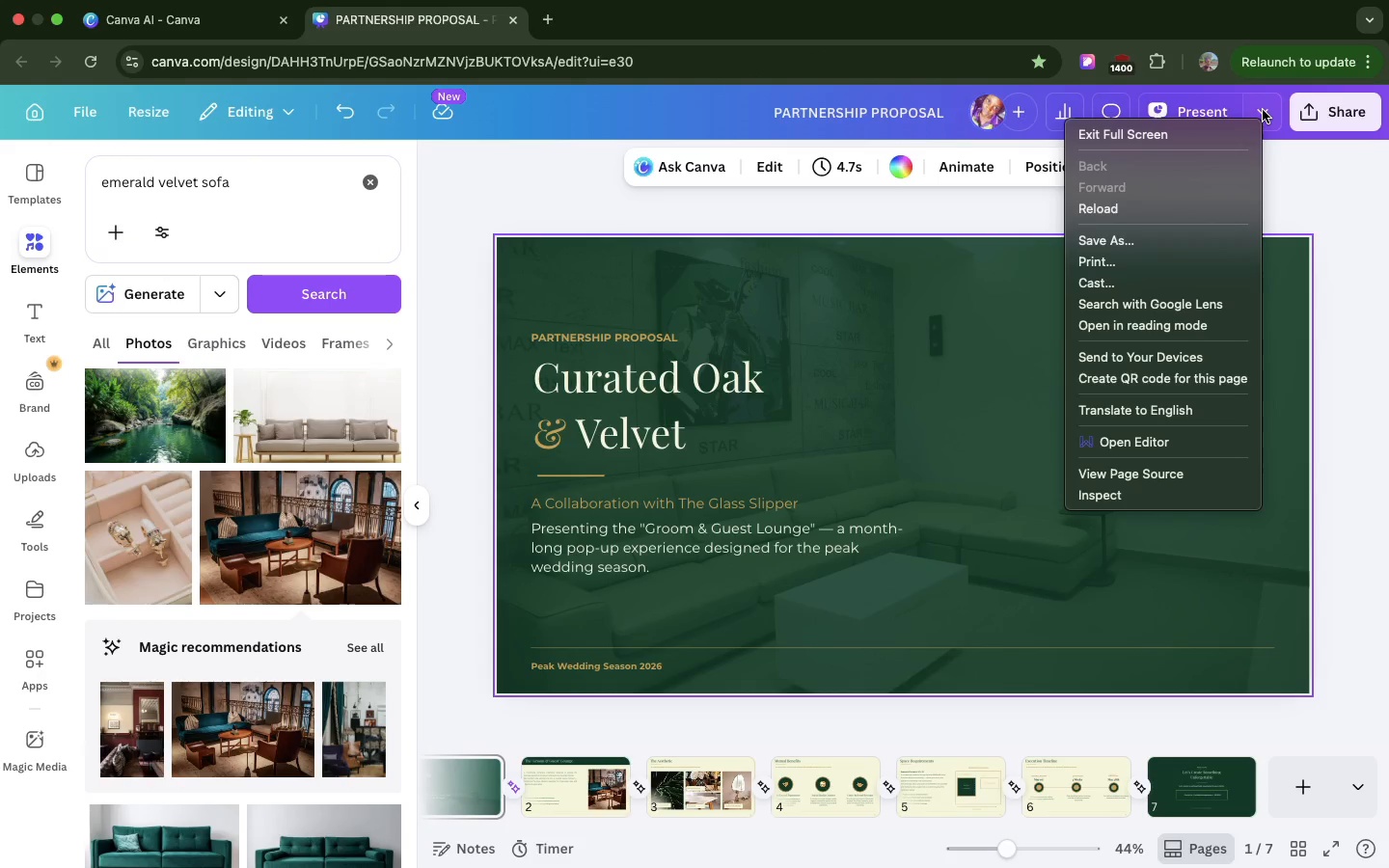 
left_click([1263, 110])
 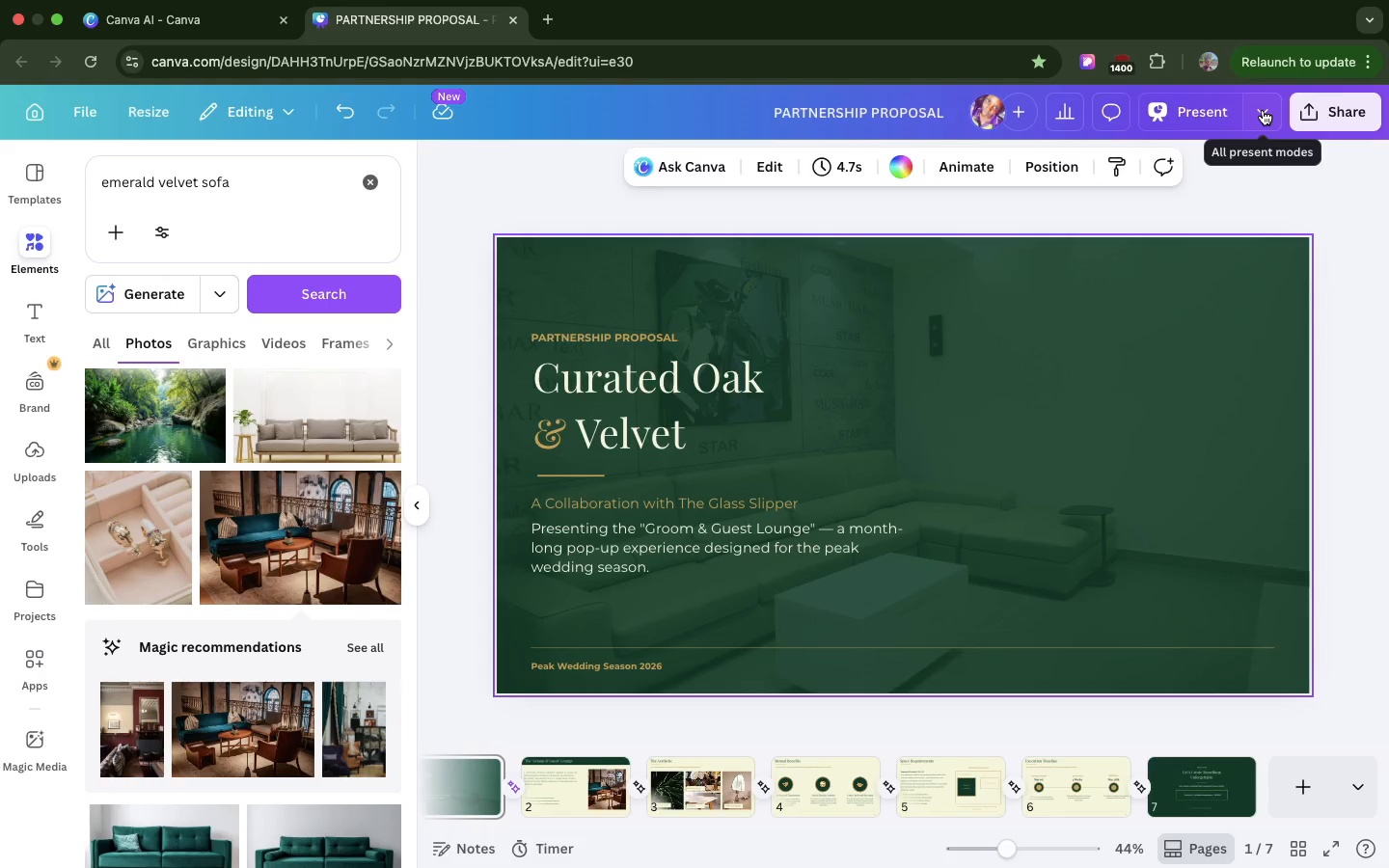 
left_click([1263, 110])
 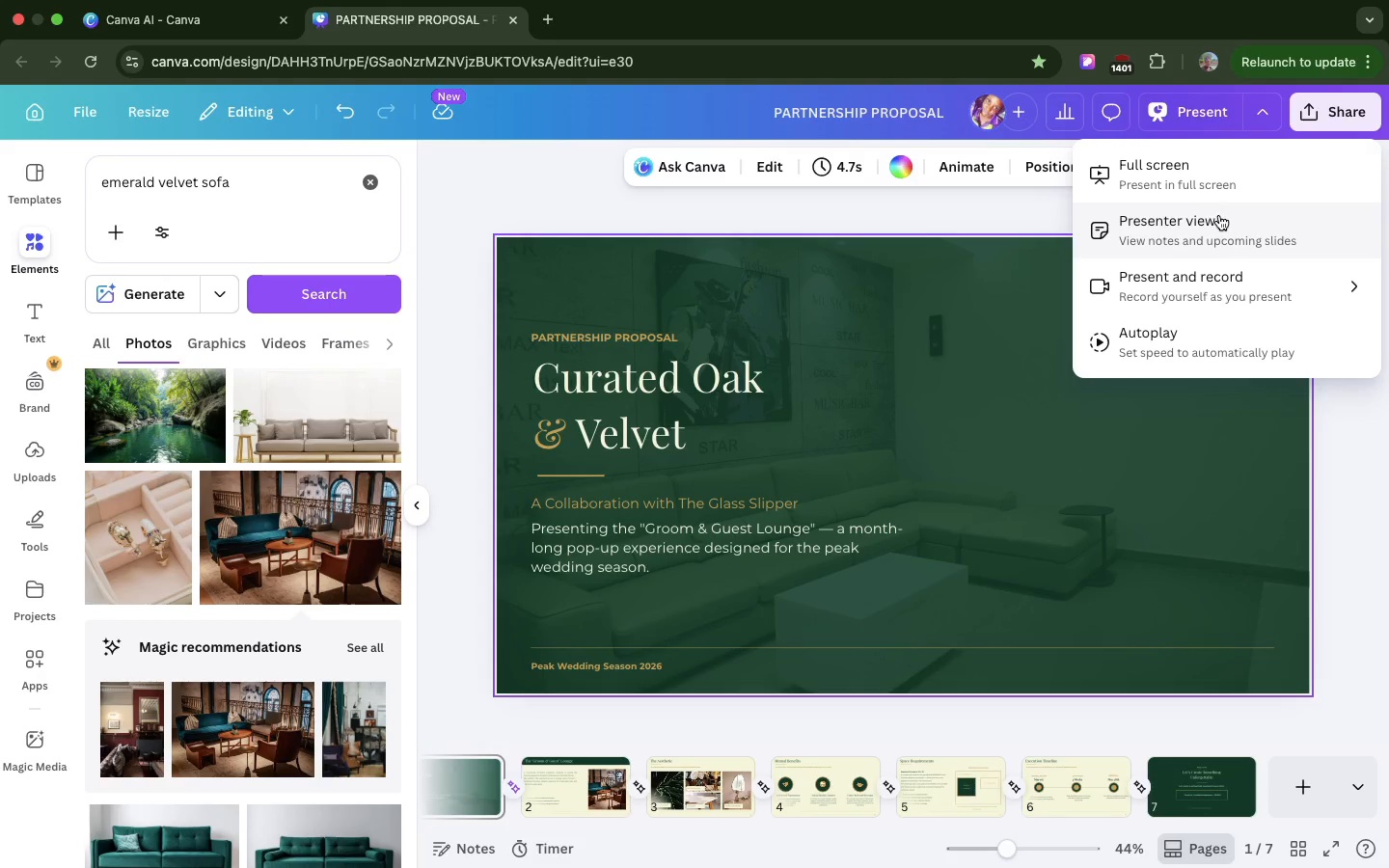 
left_click([971, 218])
 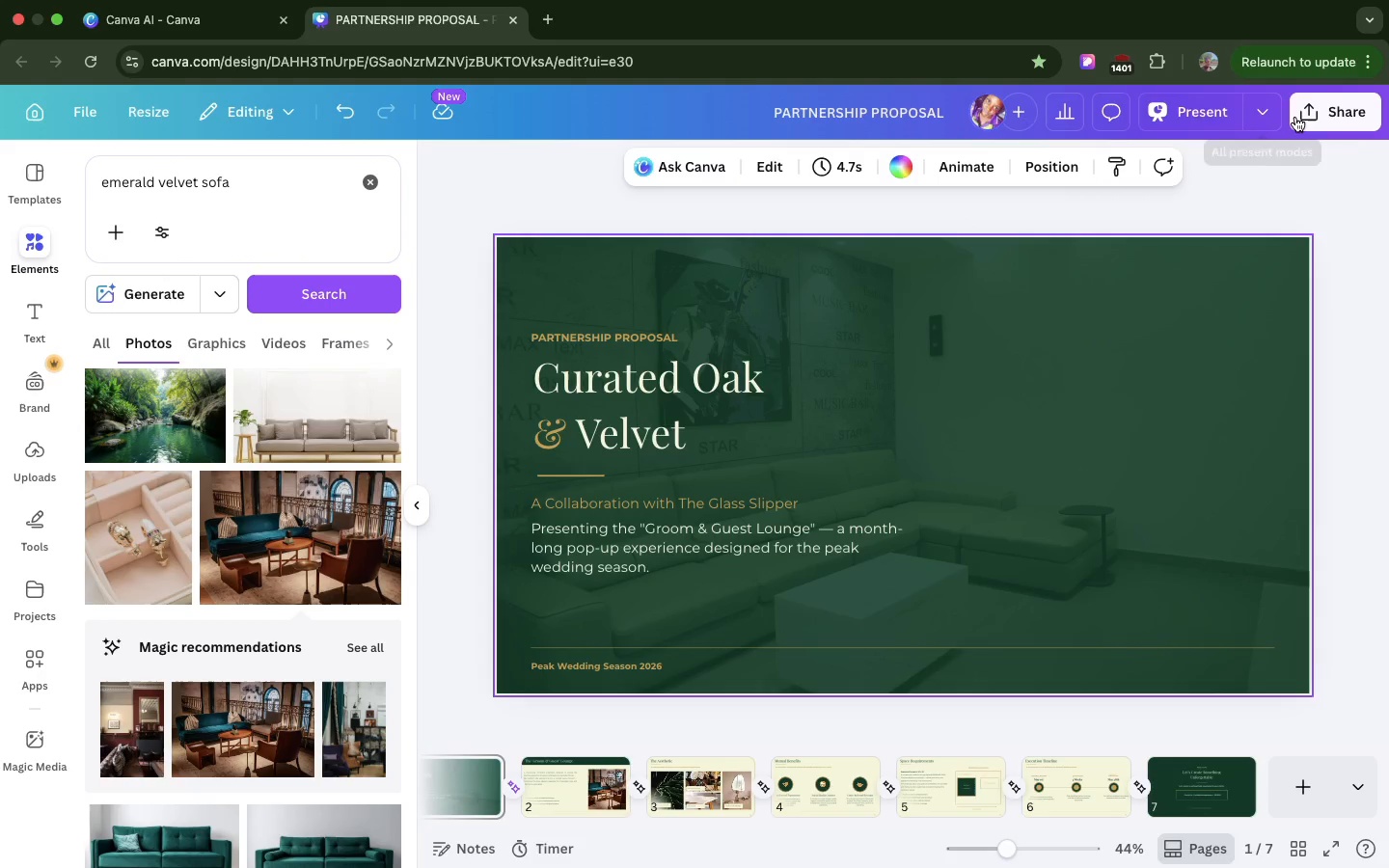 
left_click([1295, 116])
 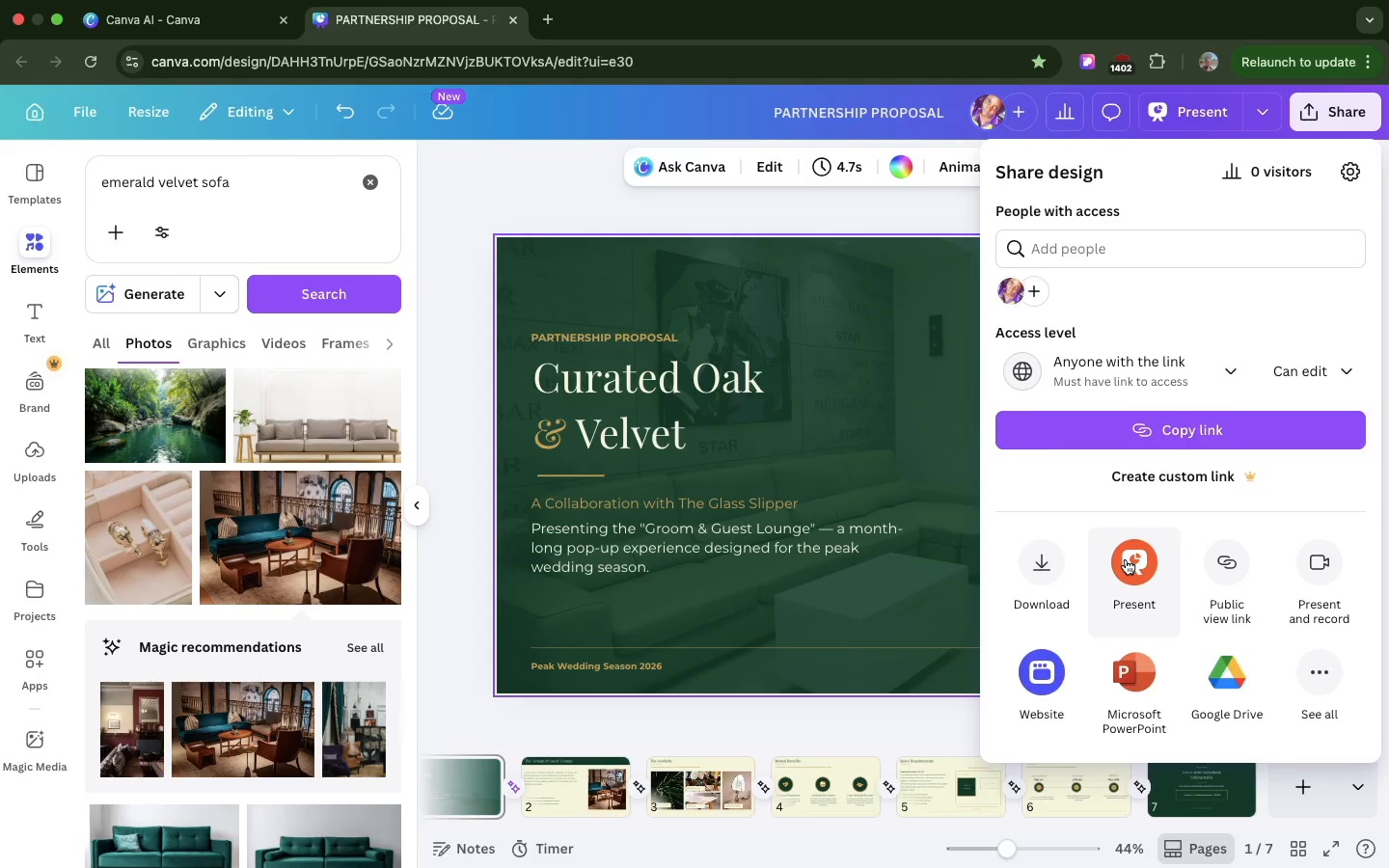 
left_click([1126, 559])